 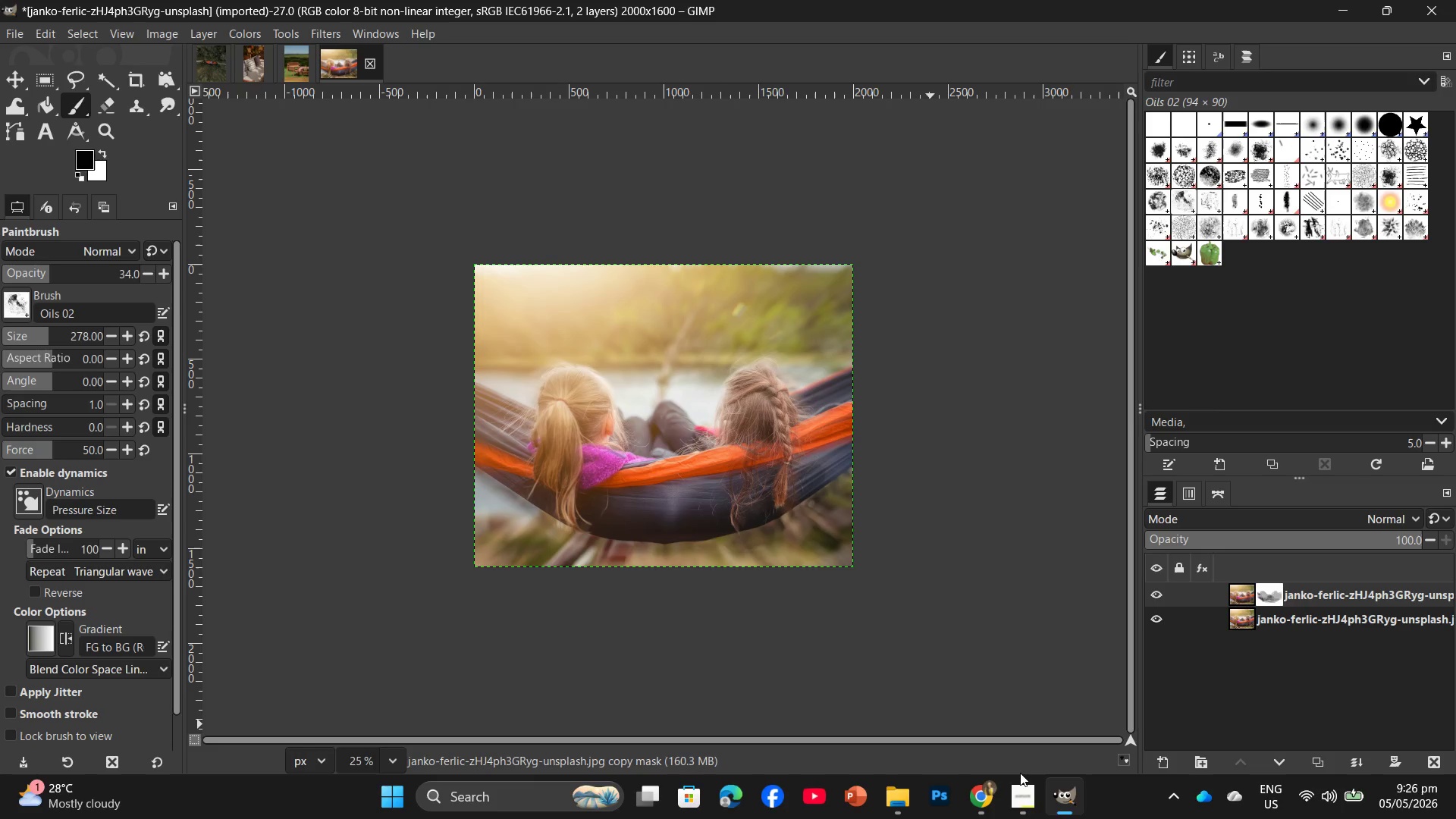 
left_click([10, 23])
 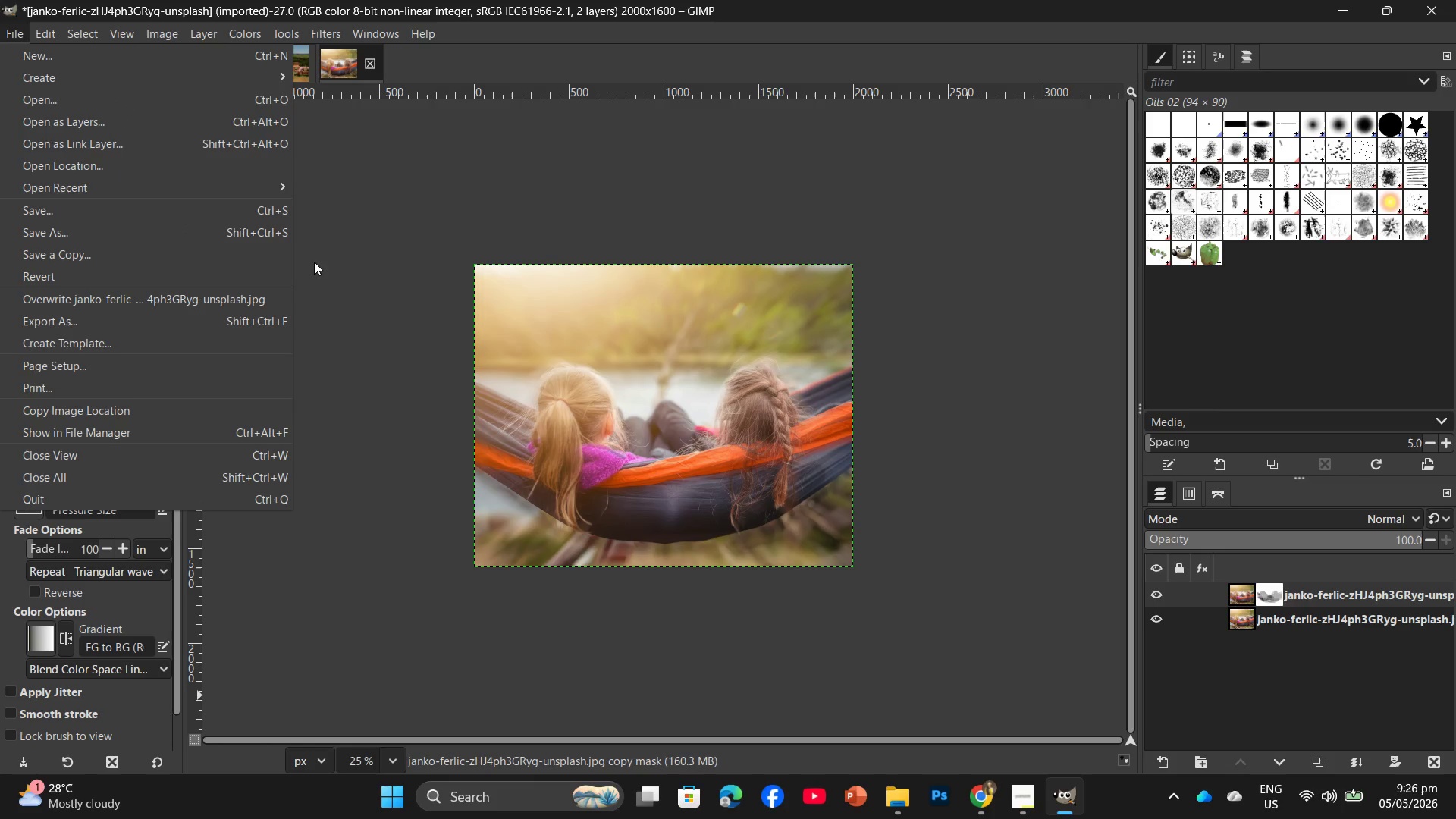 
left_click([334, 255])
 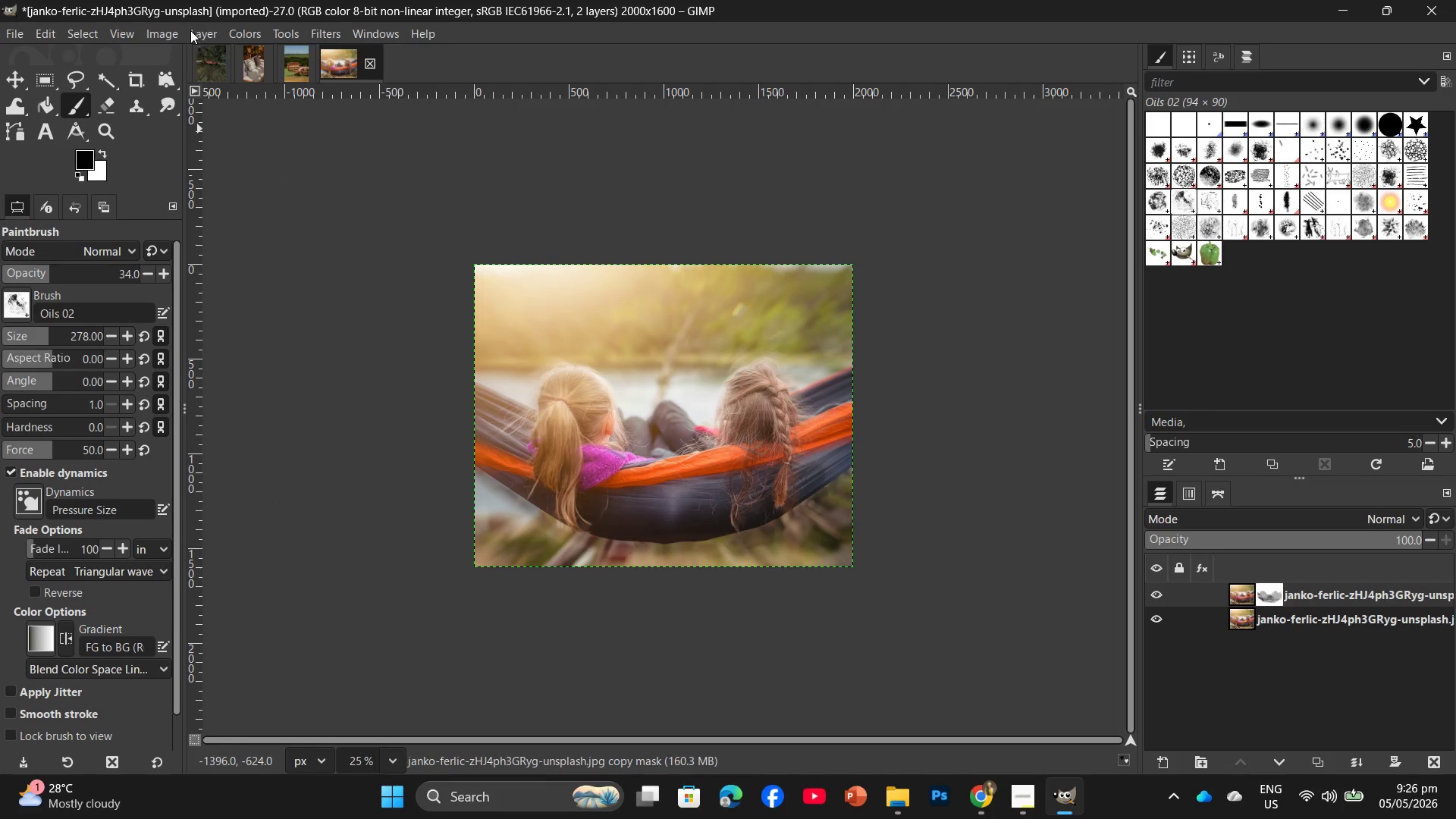 
left_click([148, 35])
 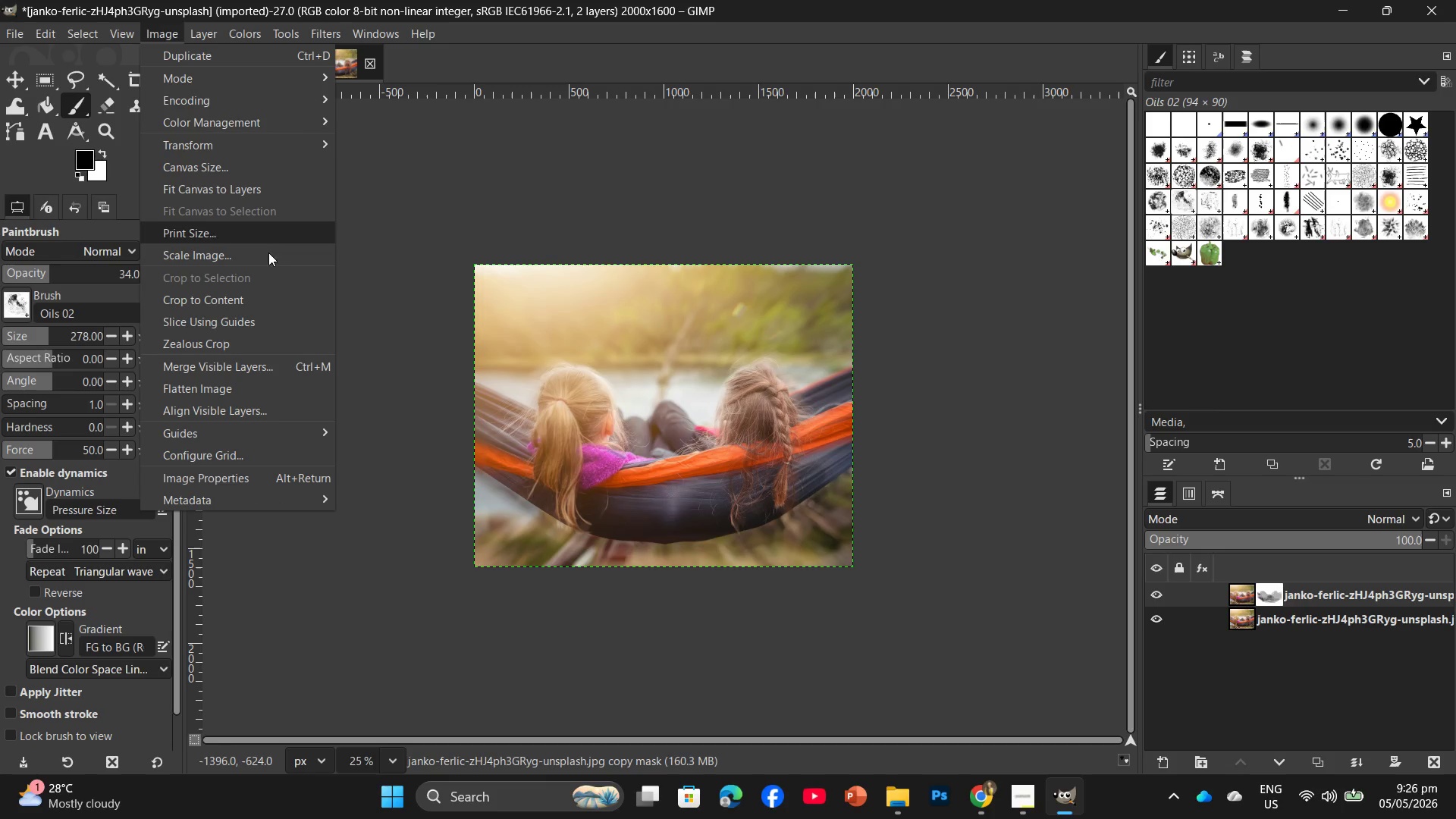 
left_click([453, 271])
 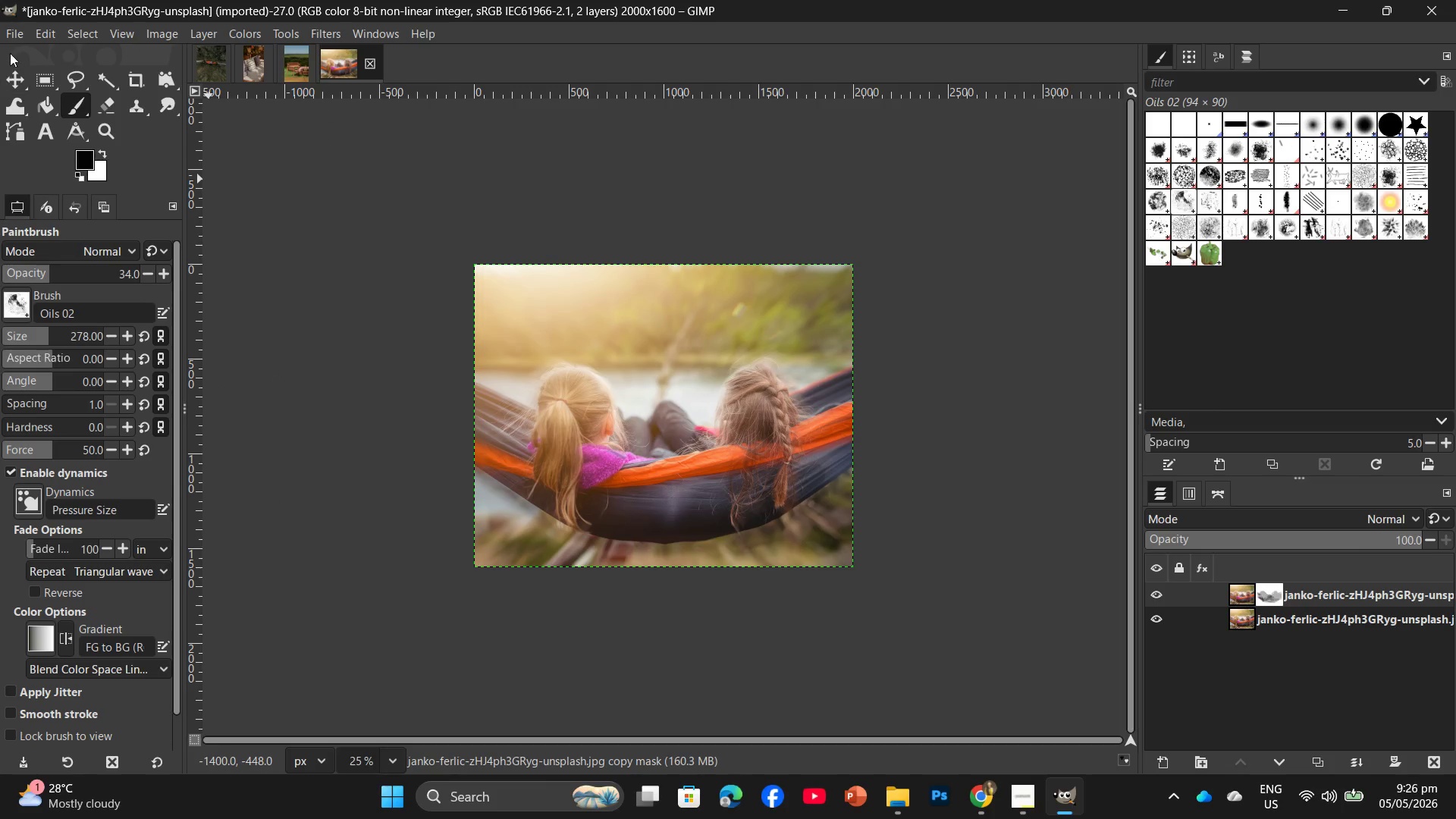 
left_click([16, 38])
 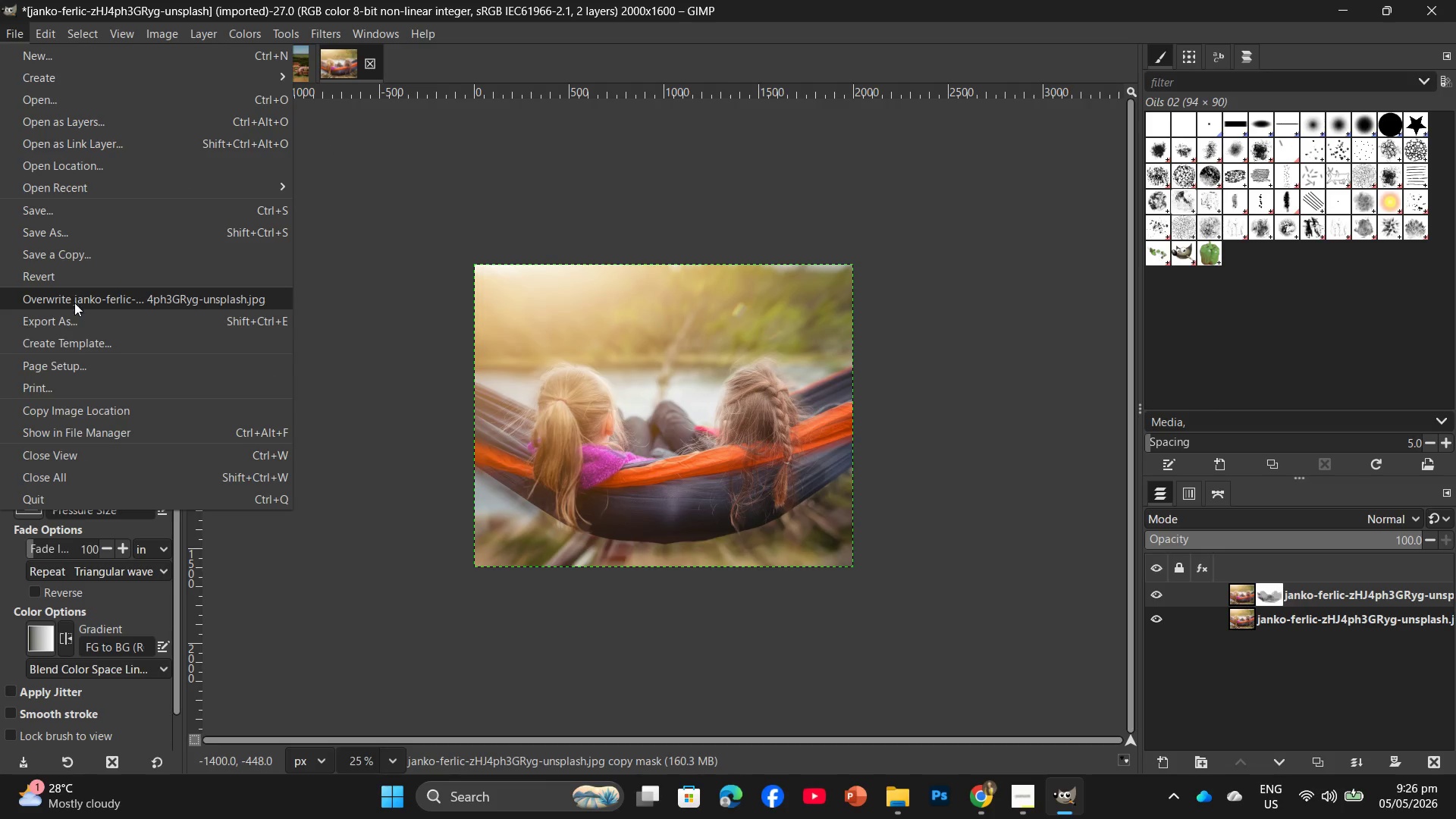 
left_click([72, 314])
 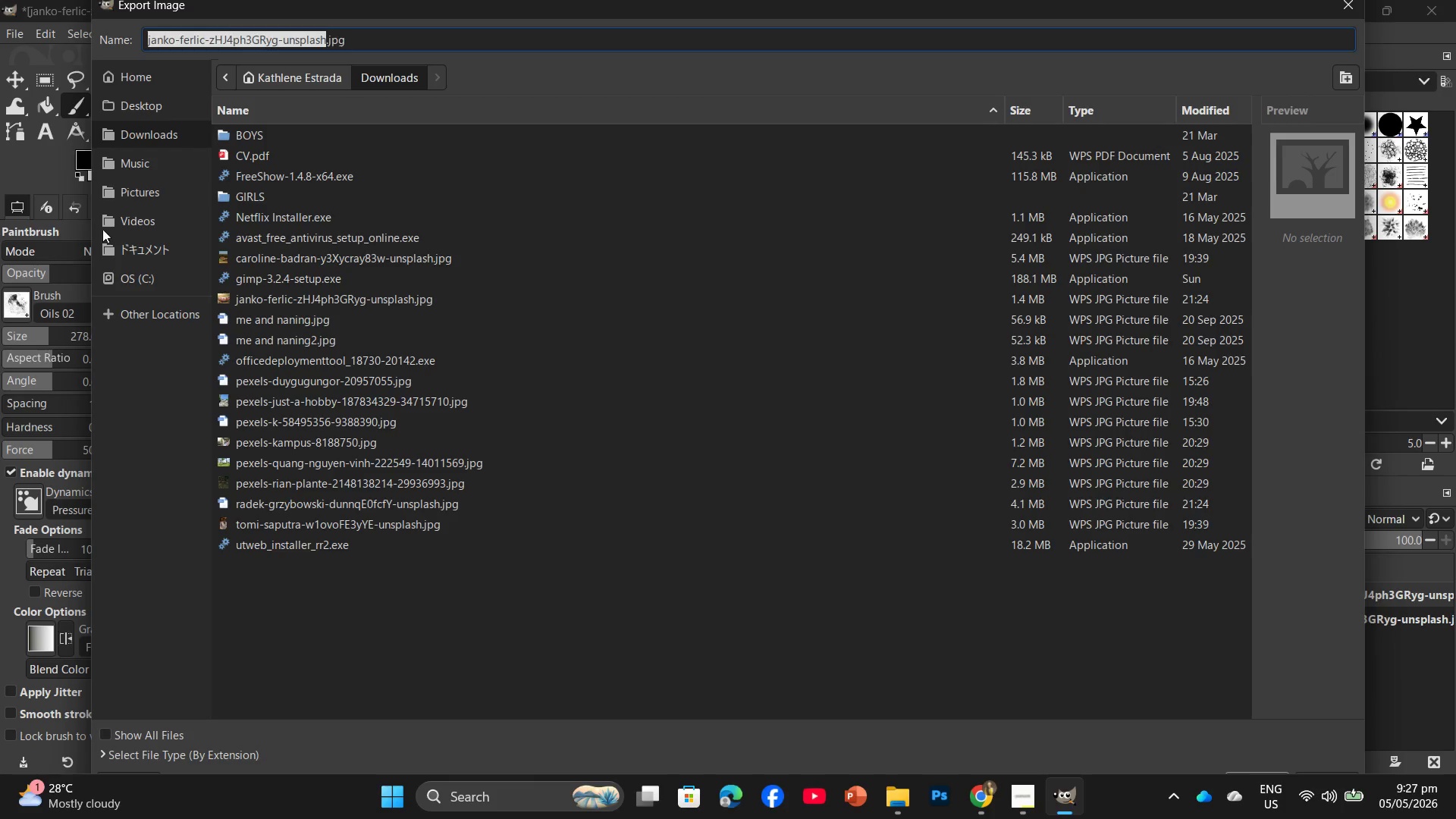 
left_click([149, 132])
 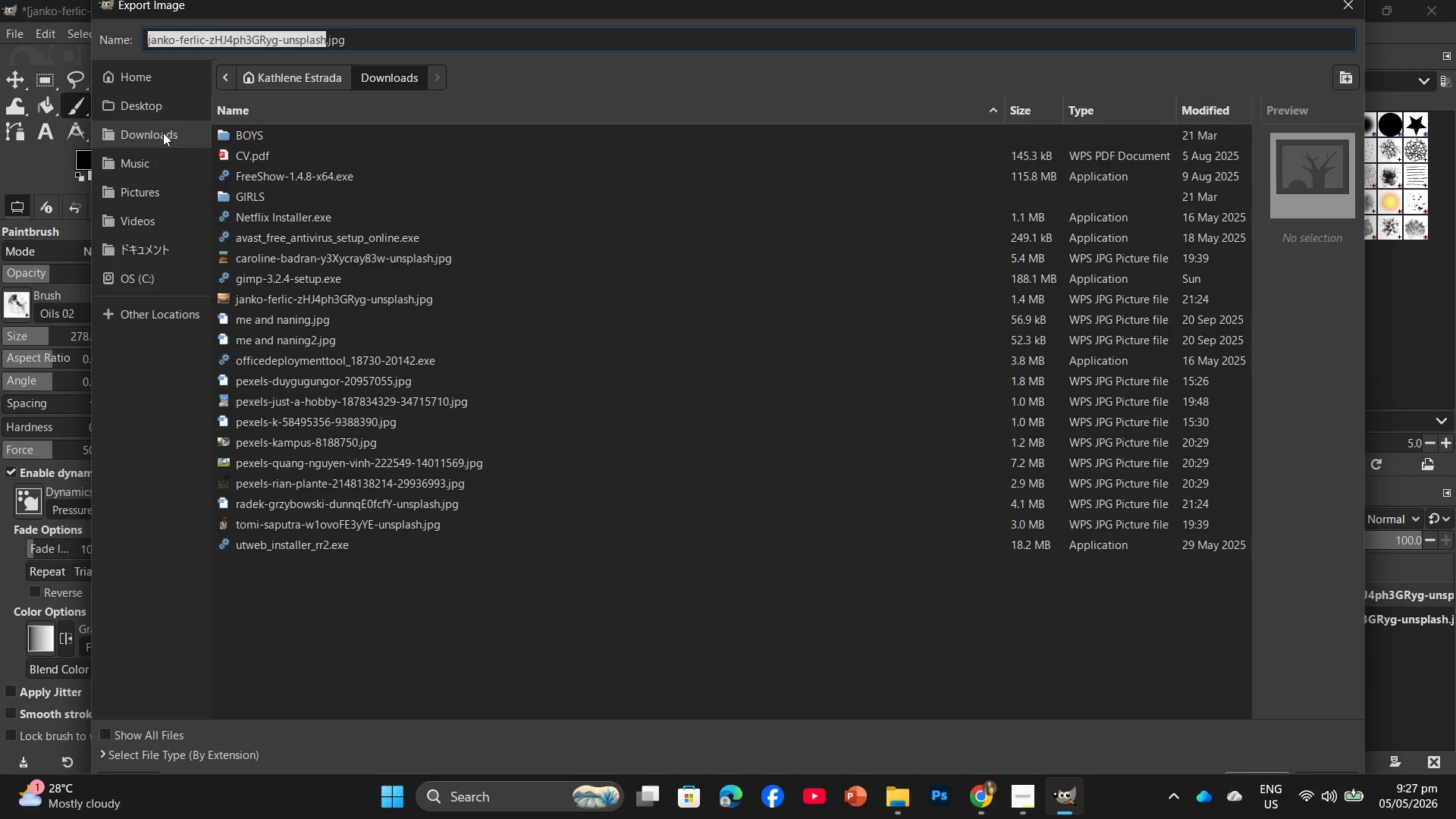 
left_click([167, 108])
 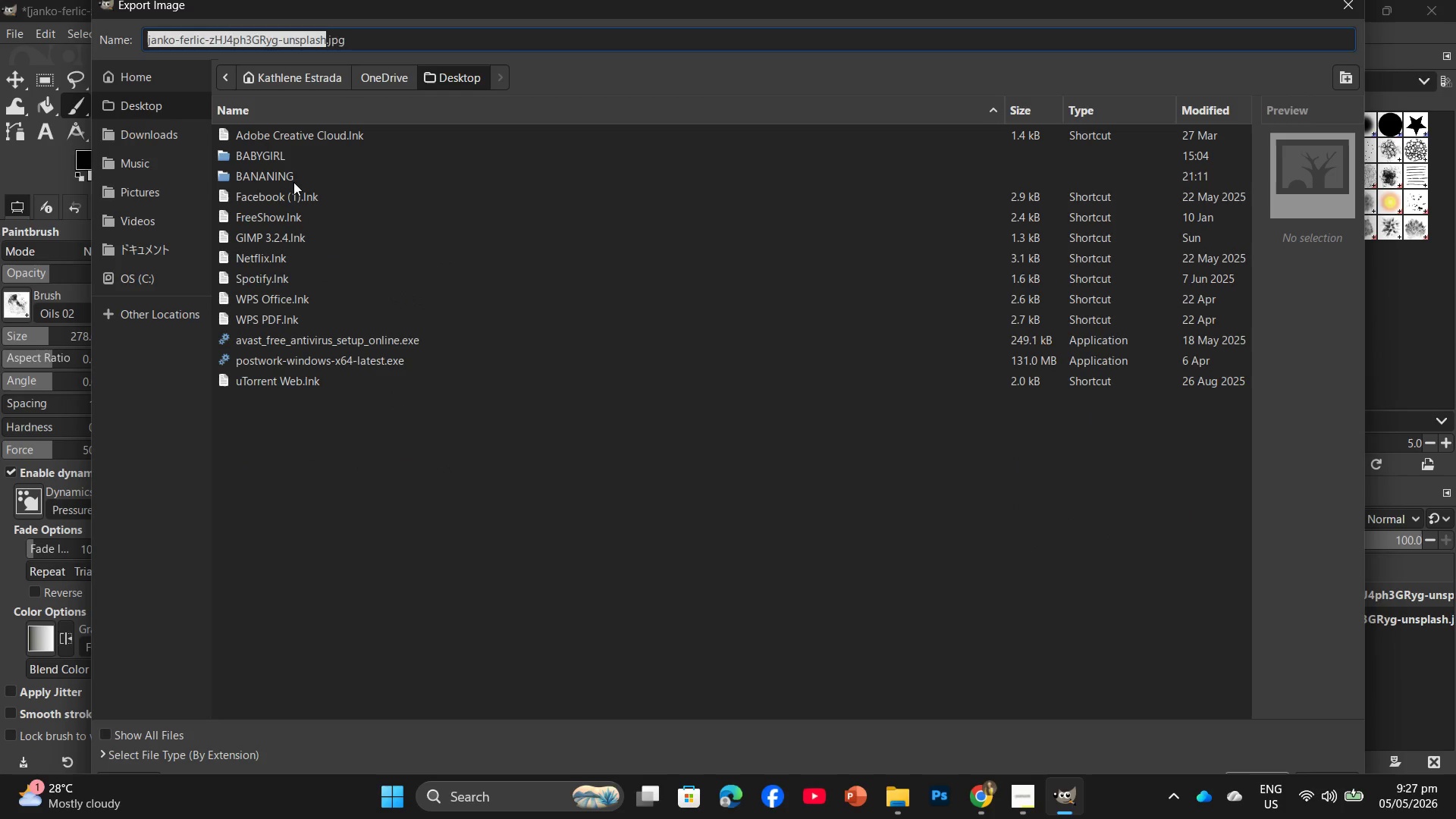 
double_click([293, 177])
 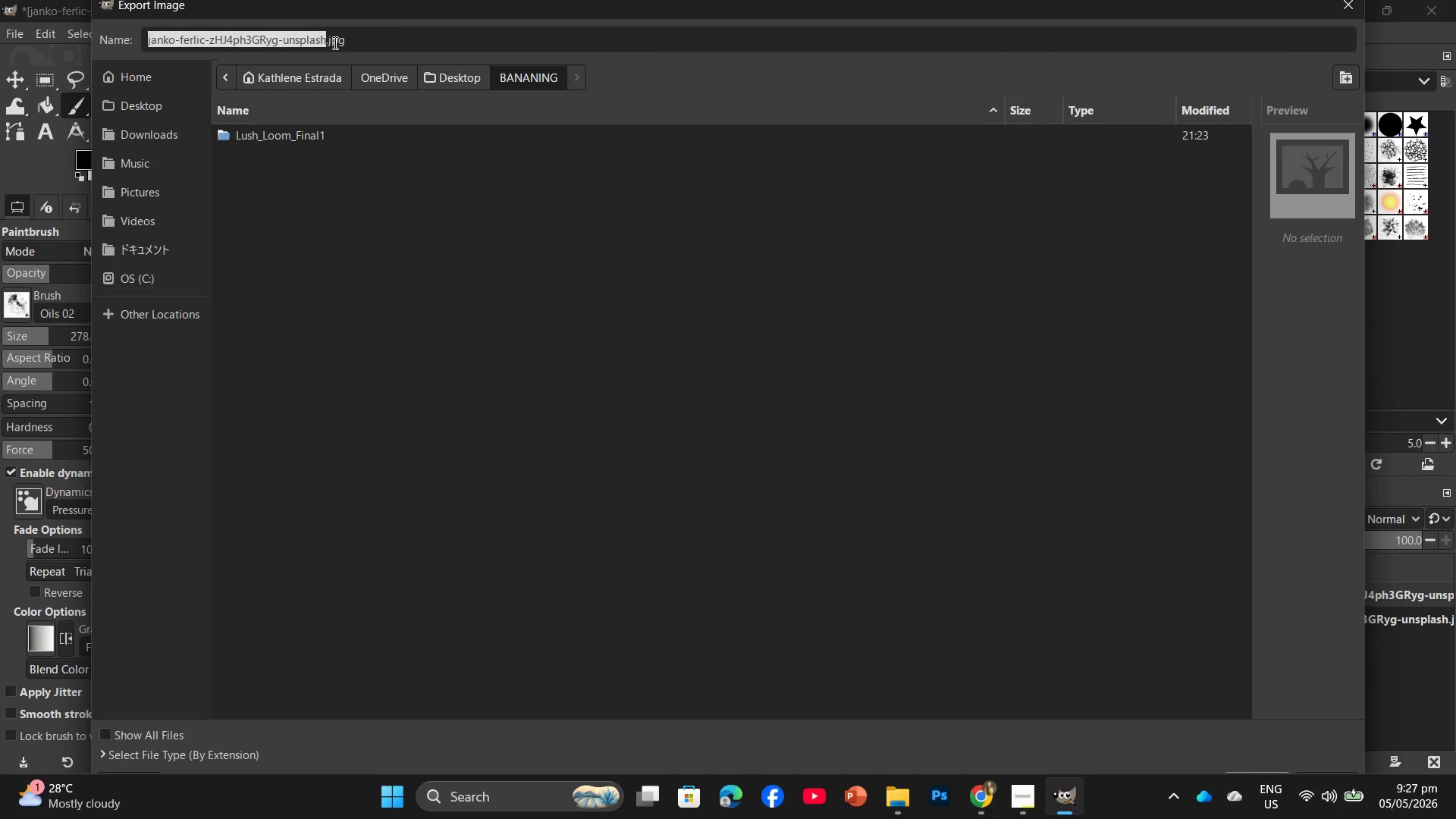 
left_click_drag(start_coordinate=[325, 39], to_coordinate=[225, 29])
 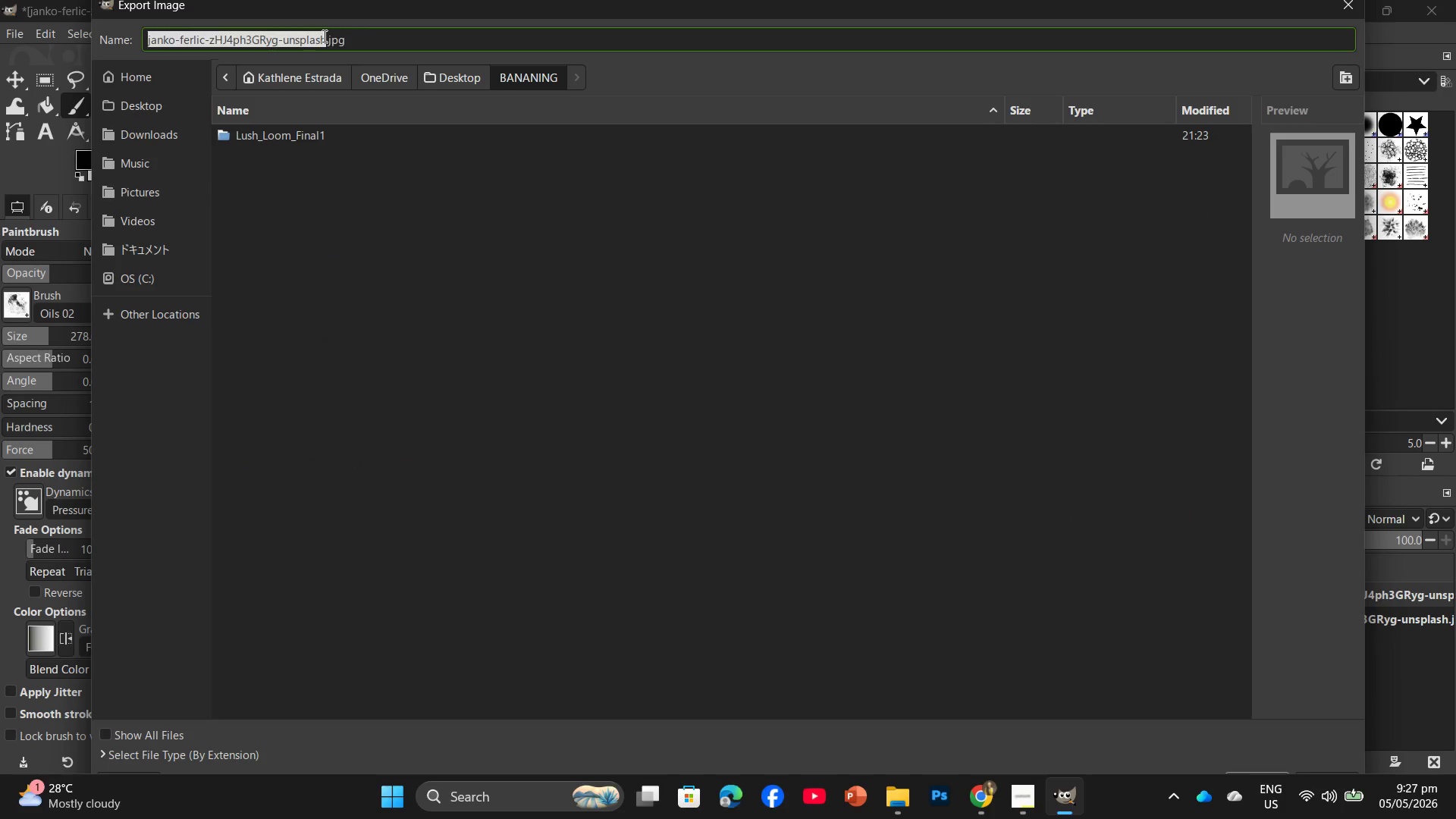 
left_click_drag(start_coordinate=[323, 36], to_coordinate=[213, 41])
 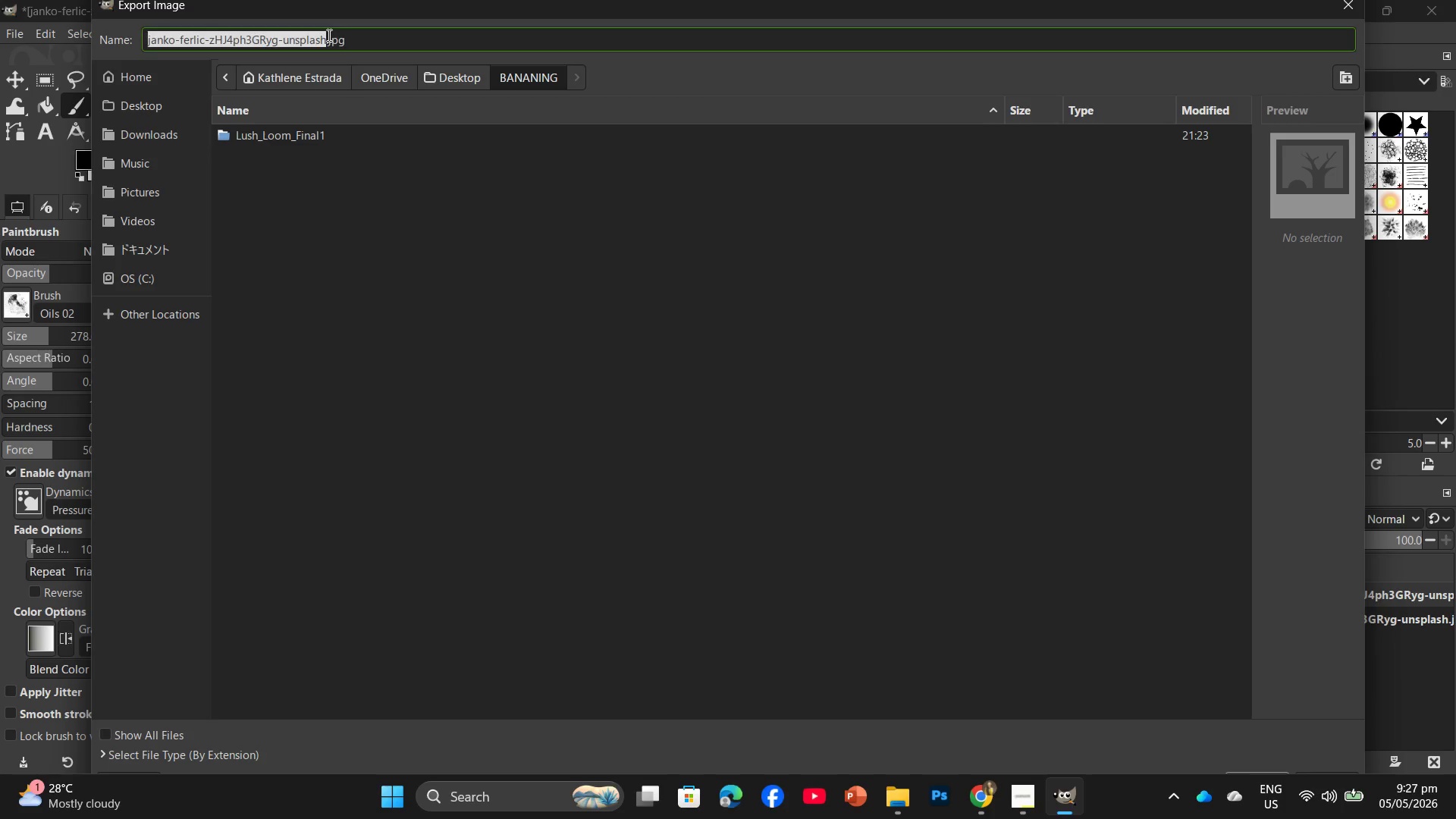 
left_click_drag(start_coordinate=[328, 35], to_coordinate=[322, 36])